 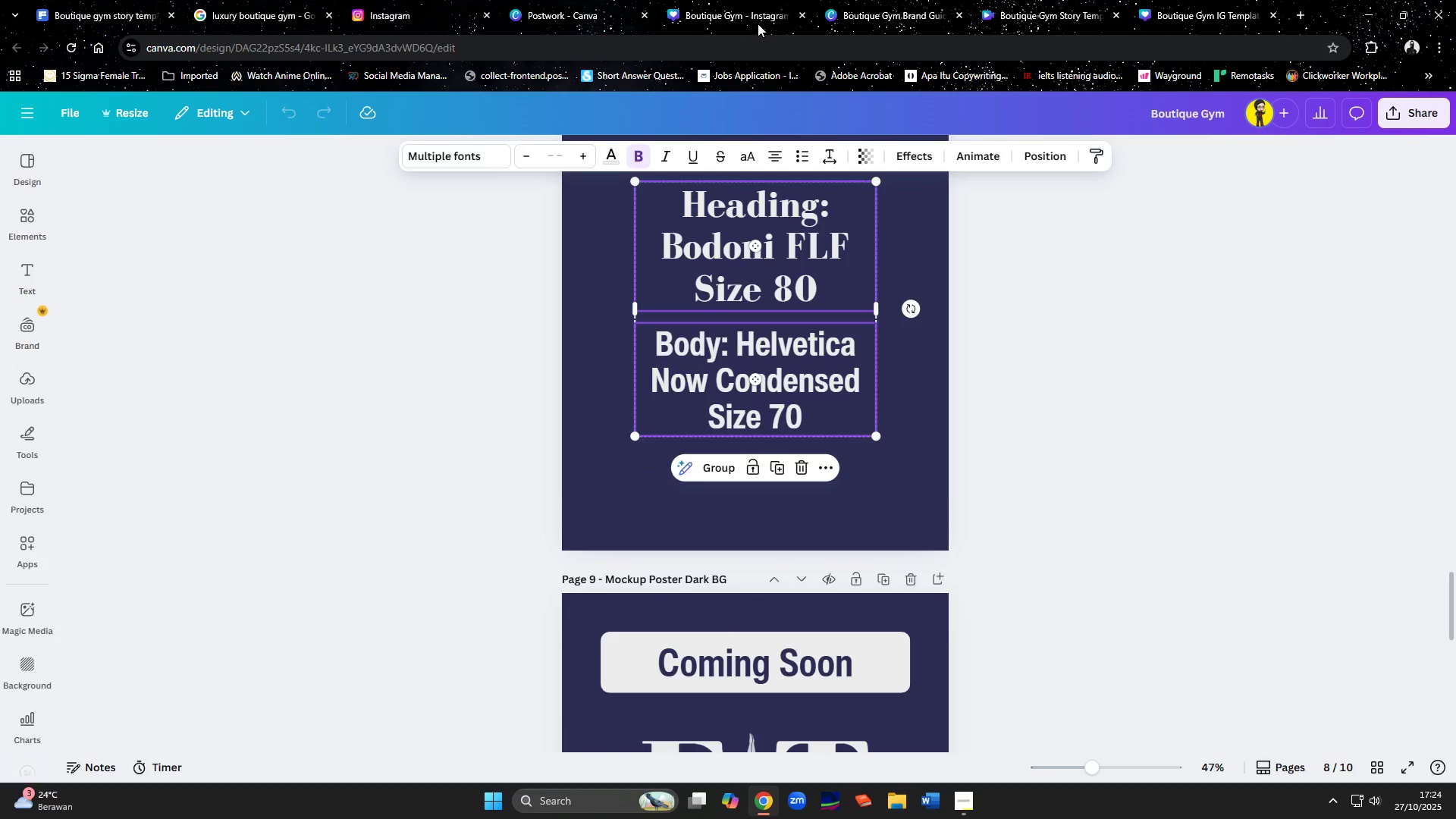 
left_click([585, 17])
 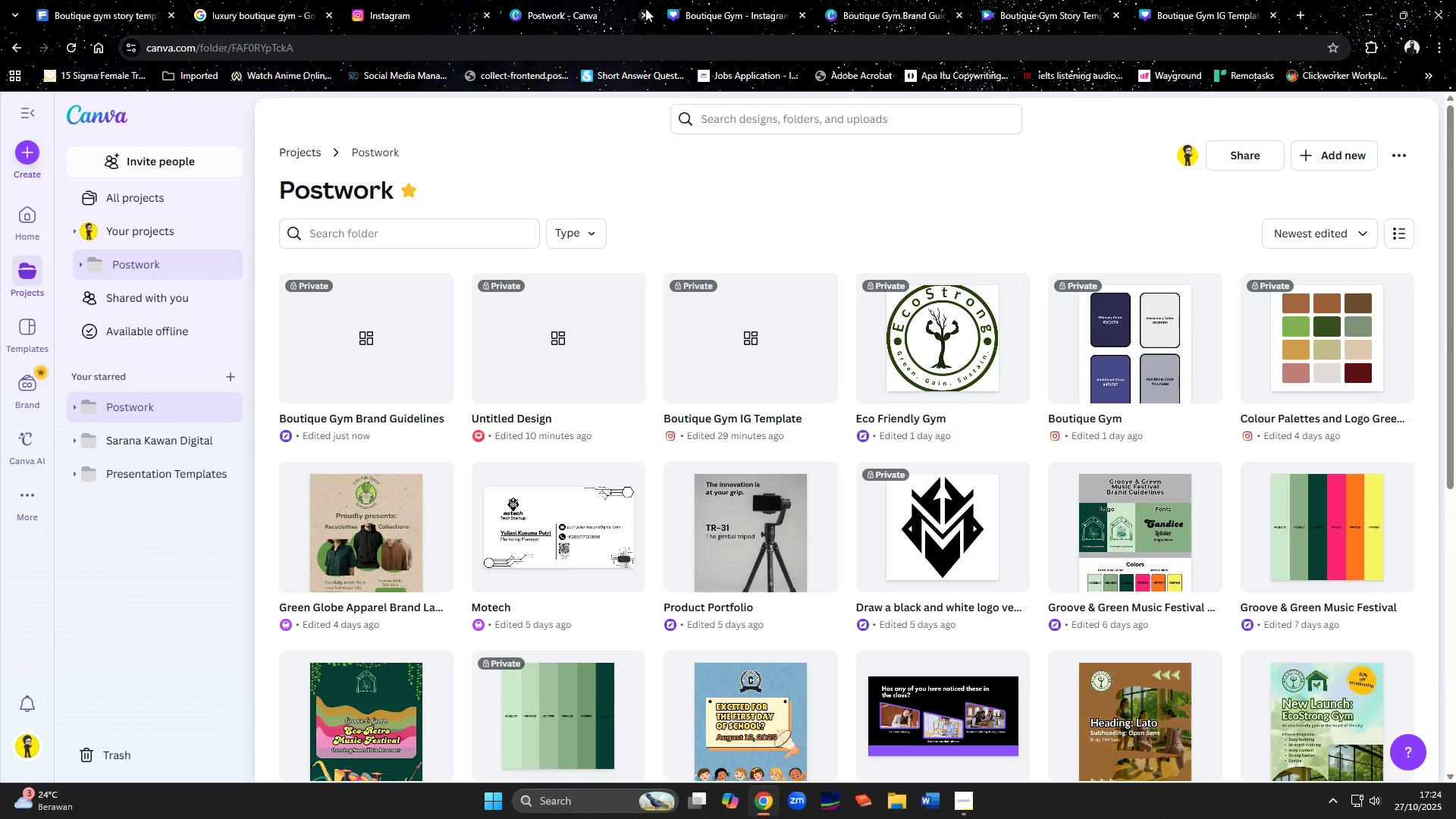 
left_click([697, 14])
 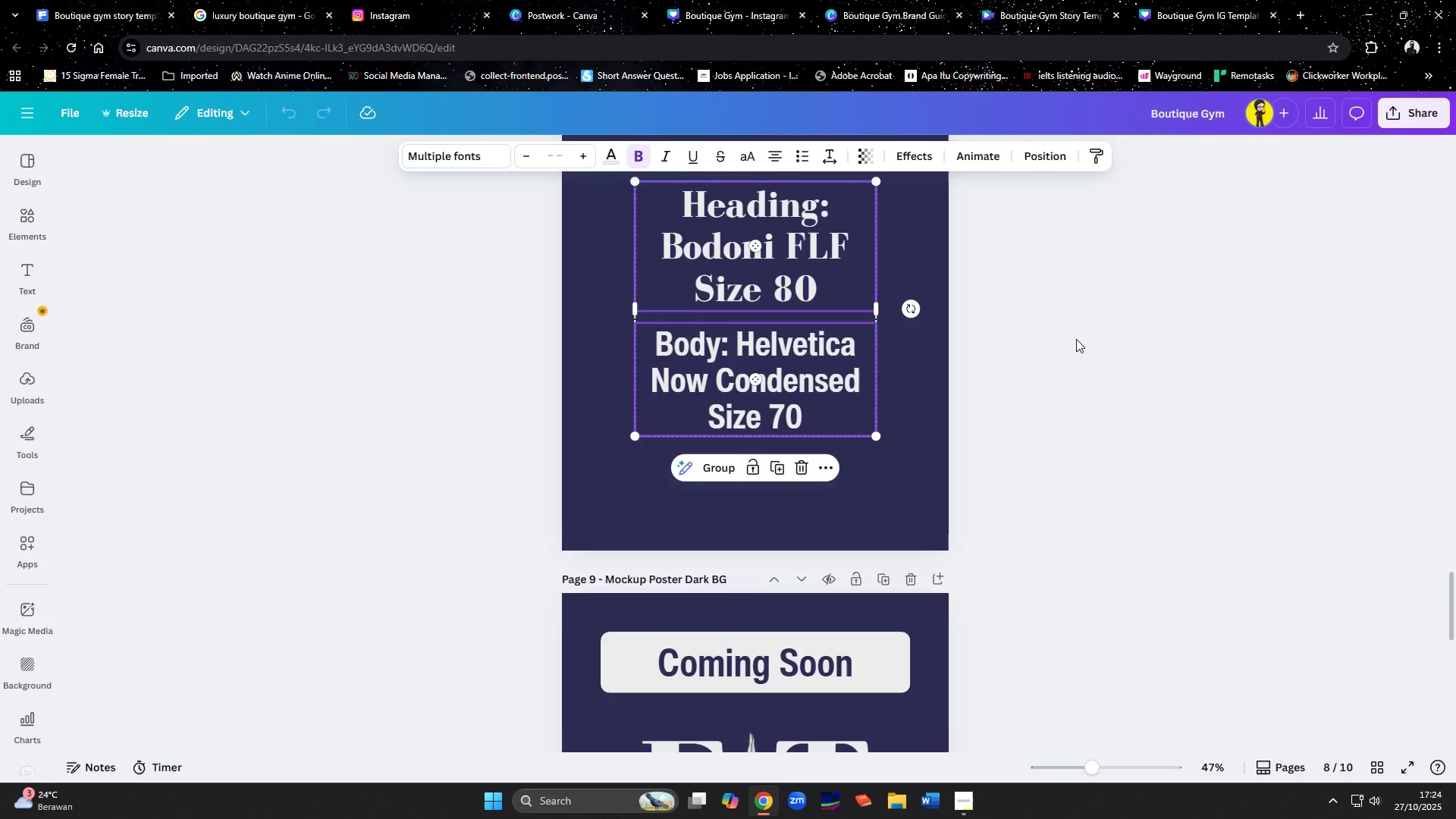 
scroll: coordinate [1076, 339], scroll_direction: up, amount: 7.0
 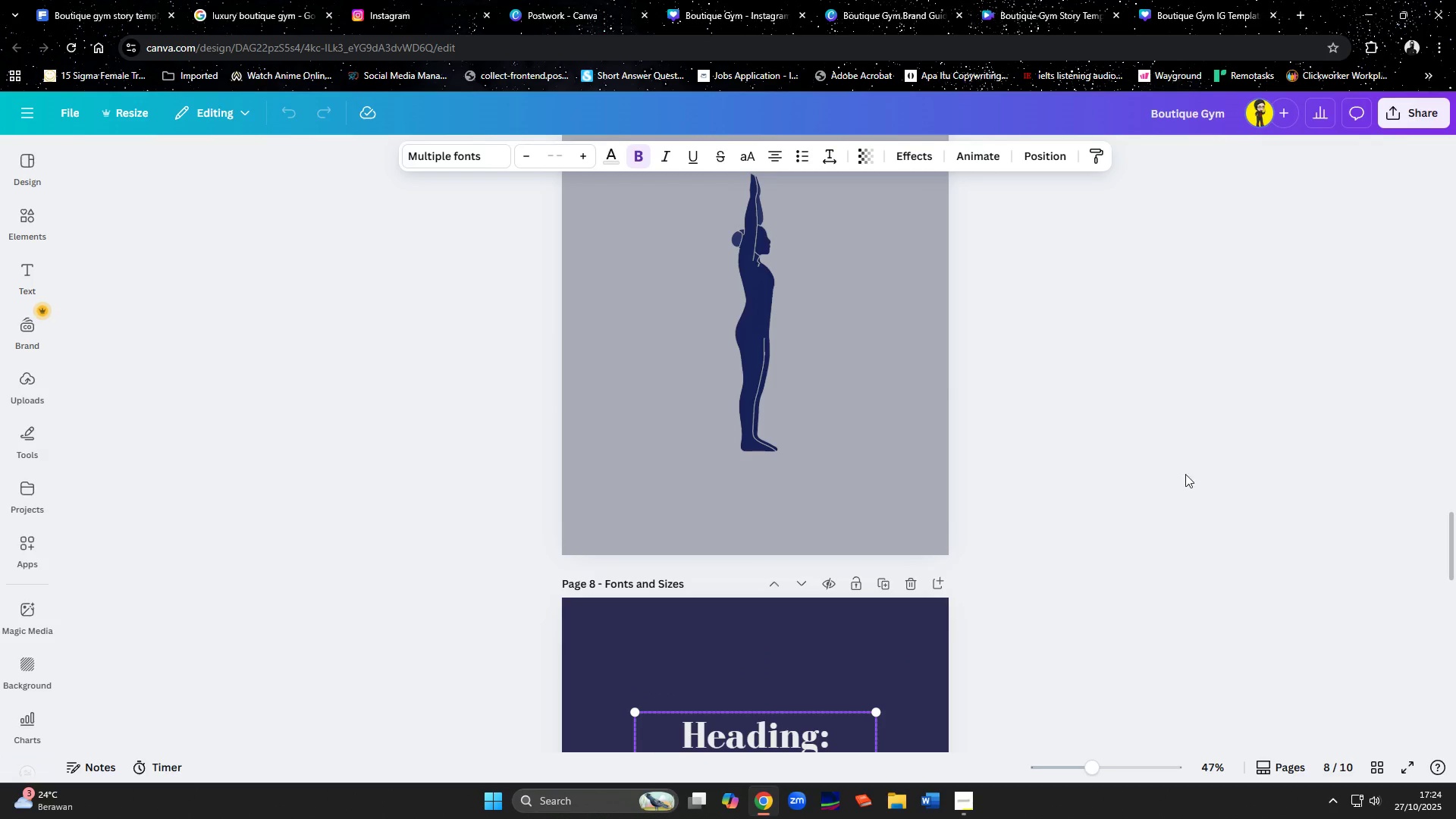 
left_click([1213, 468])
 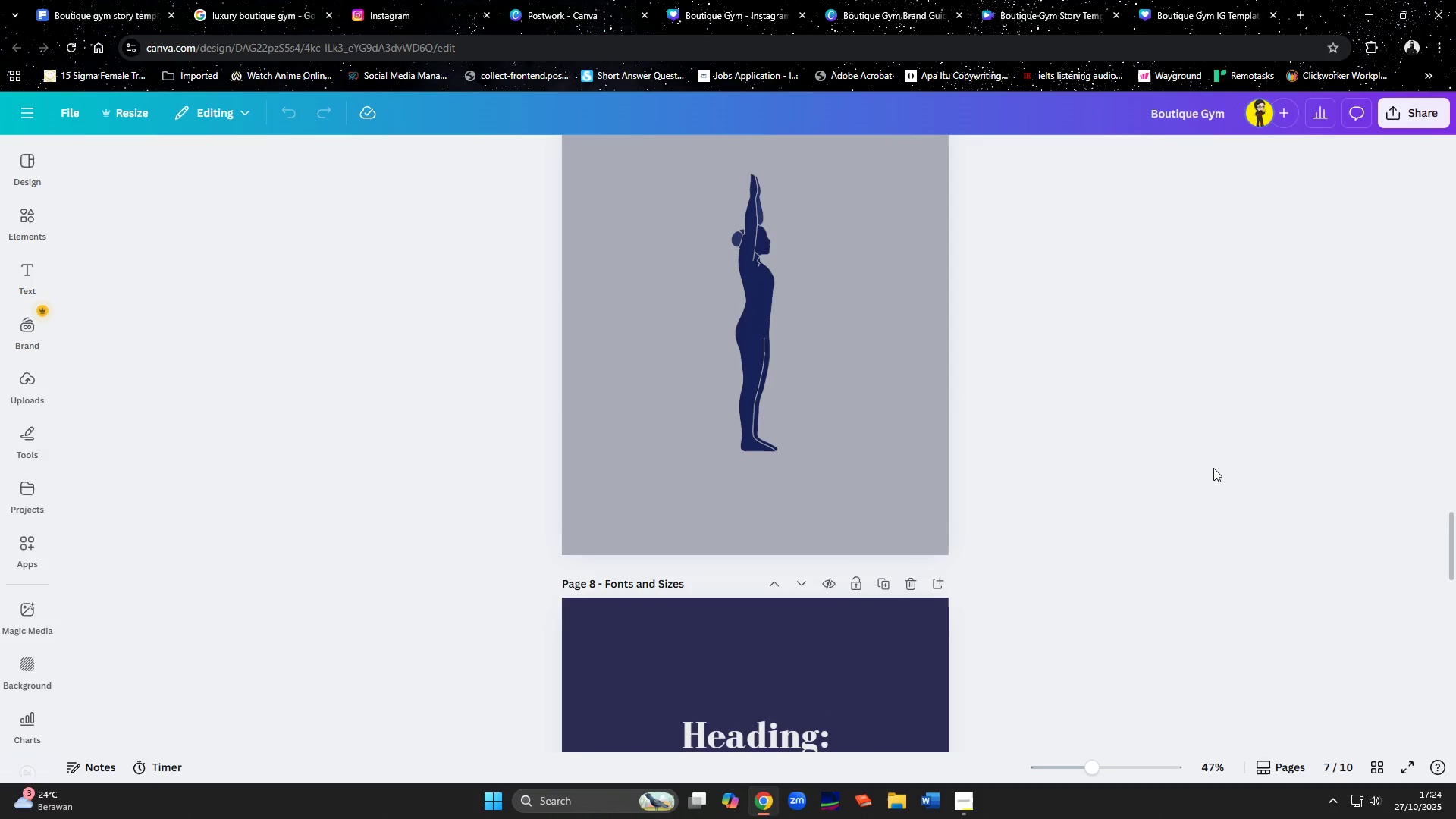 
scroll: coordinate [1213, 468], scroll_direction: up, amount: 4.0
 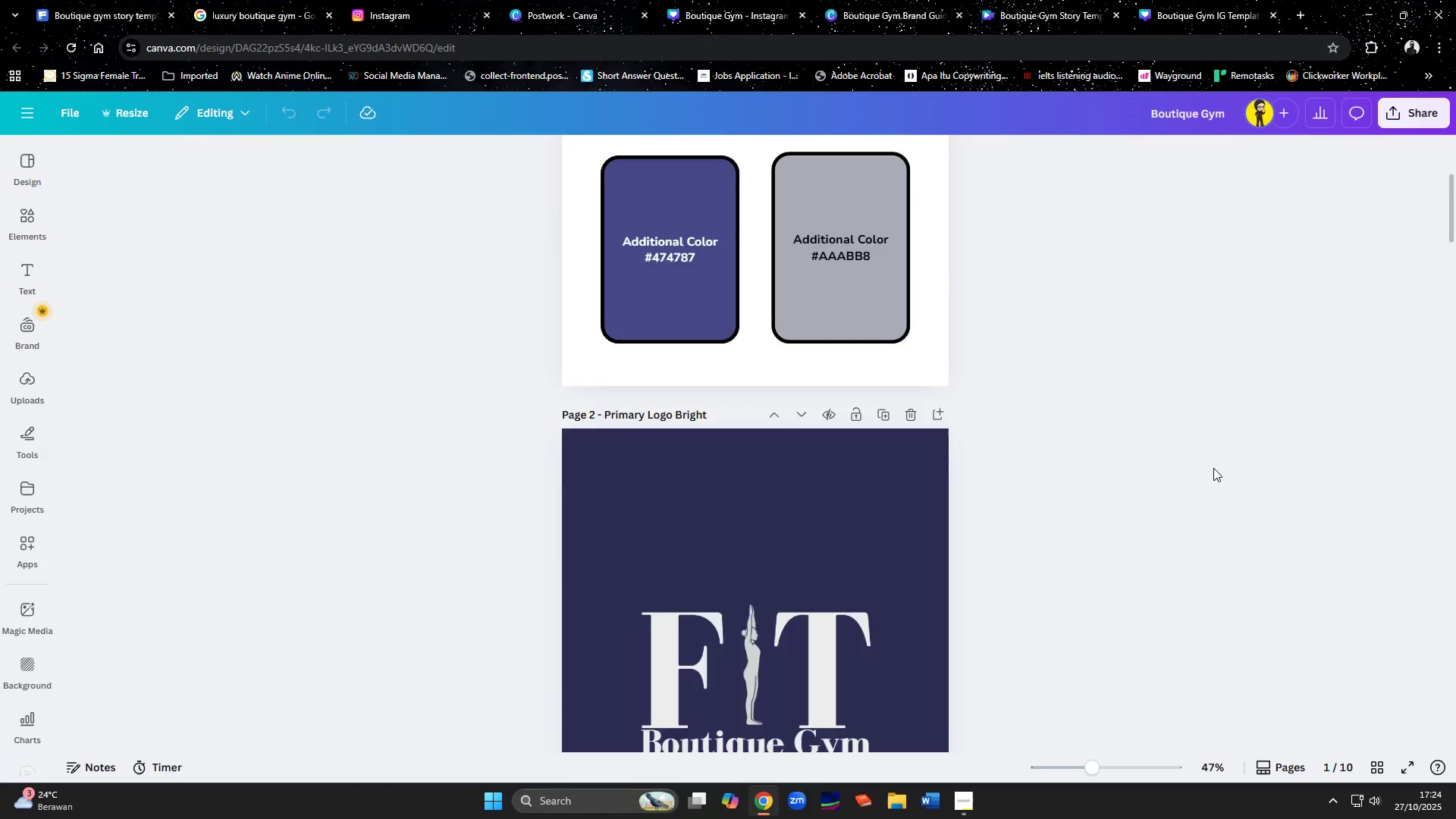 
left_click([1414, 120])
 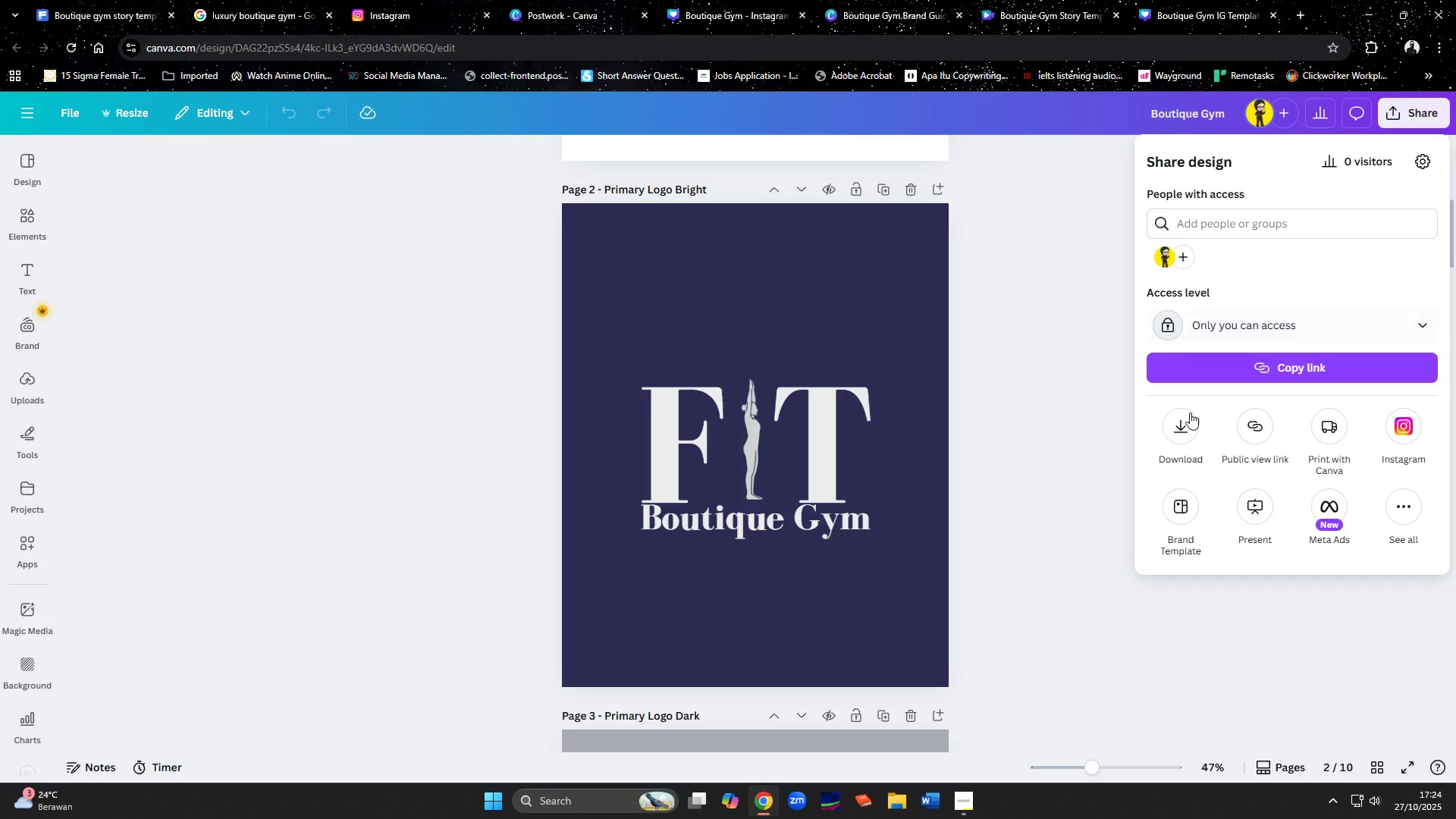 
left_click([1192, 430])
 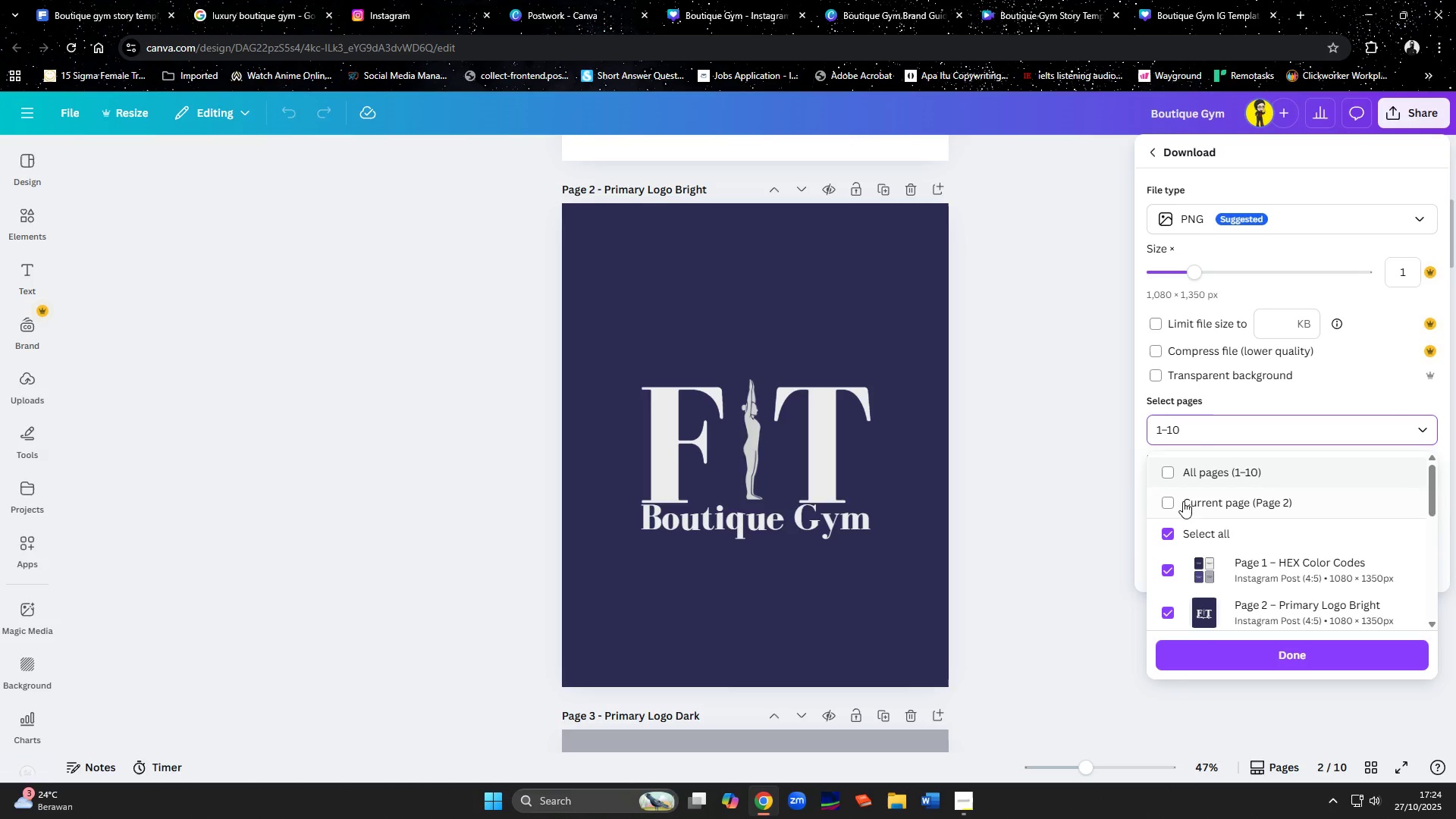 
left_click([1172, 531])
 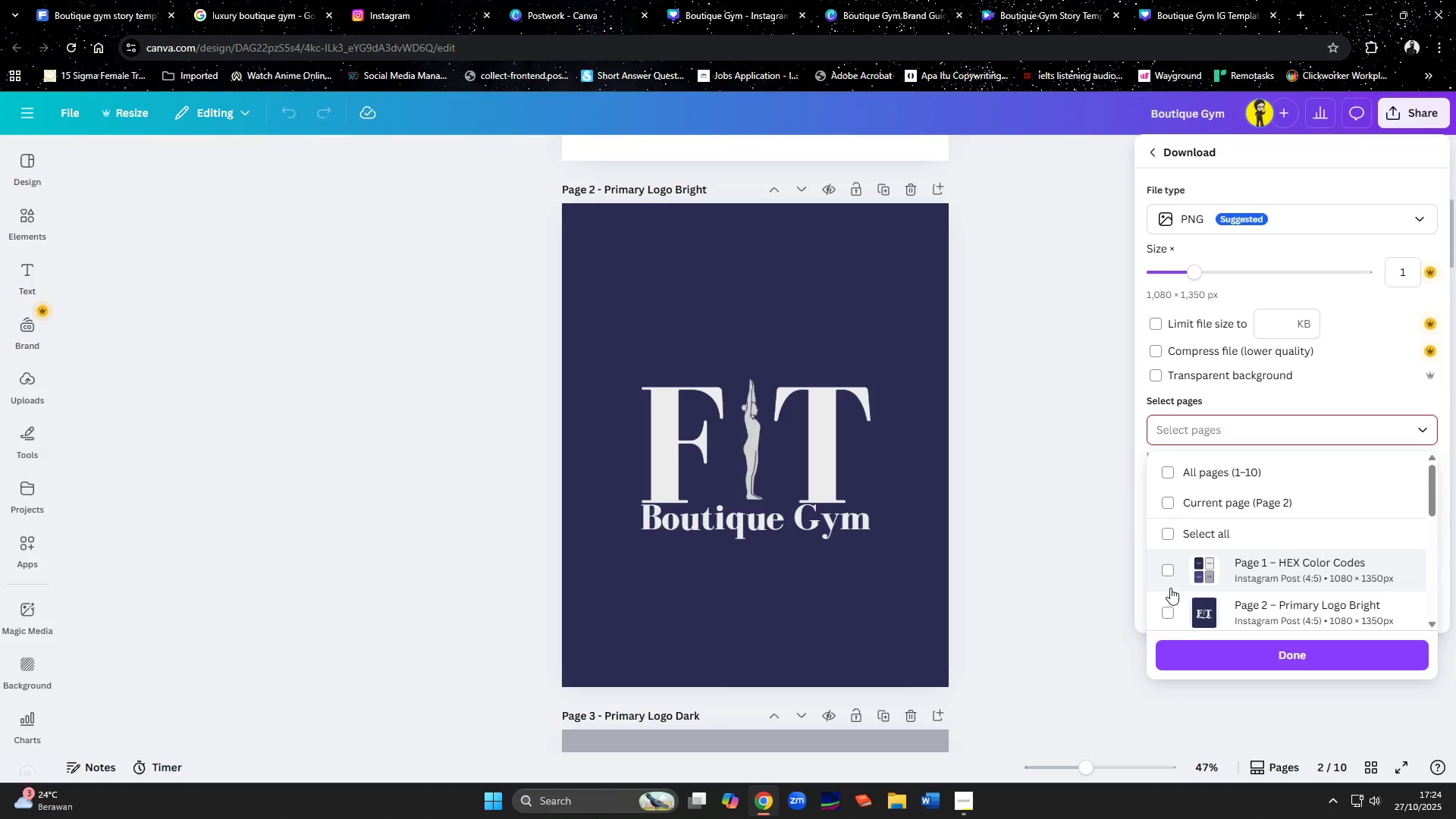 
left_click([1165, 608])
 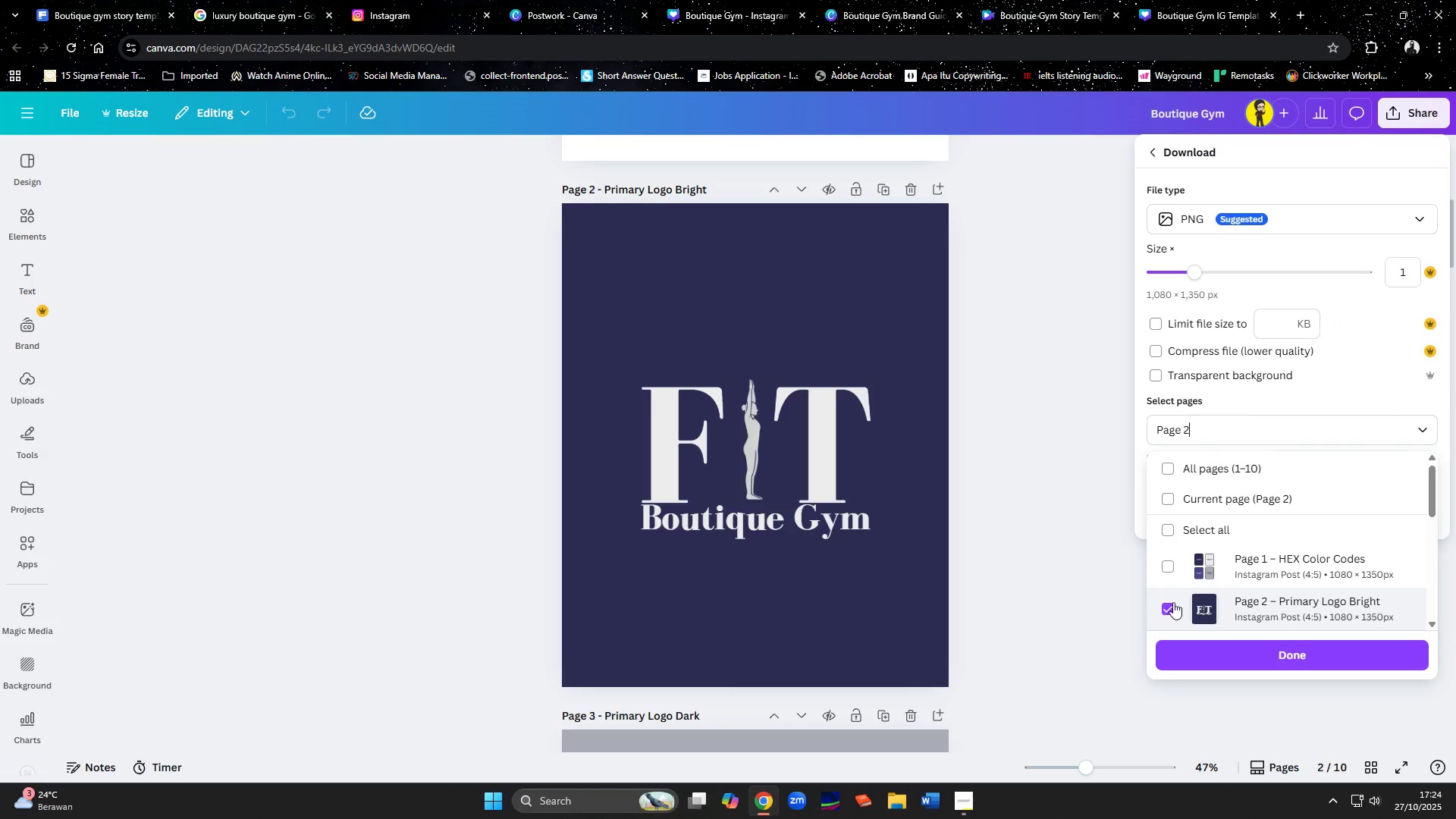 
scroll: coordinate [1173, 602], scroll_direction: down, amount: 1.0
 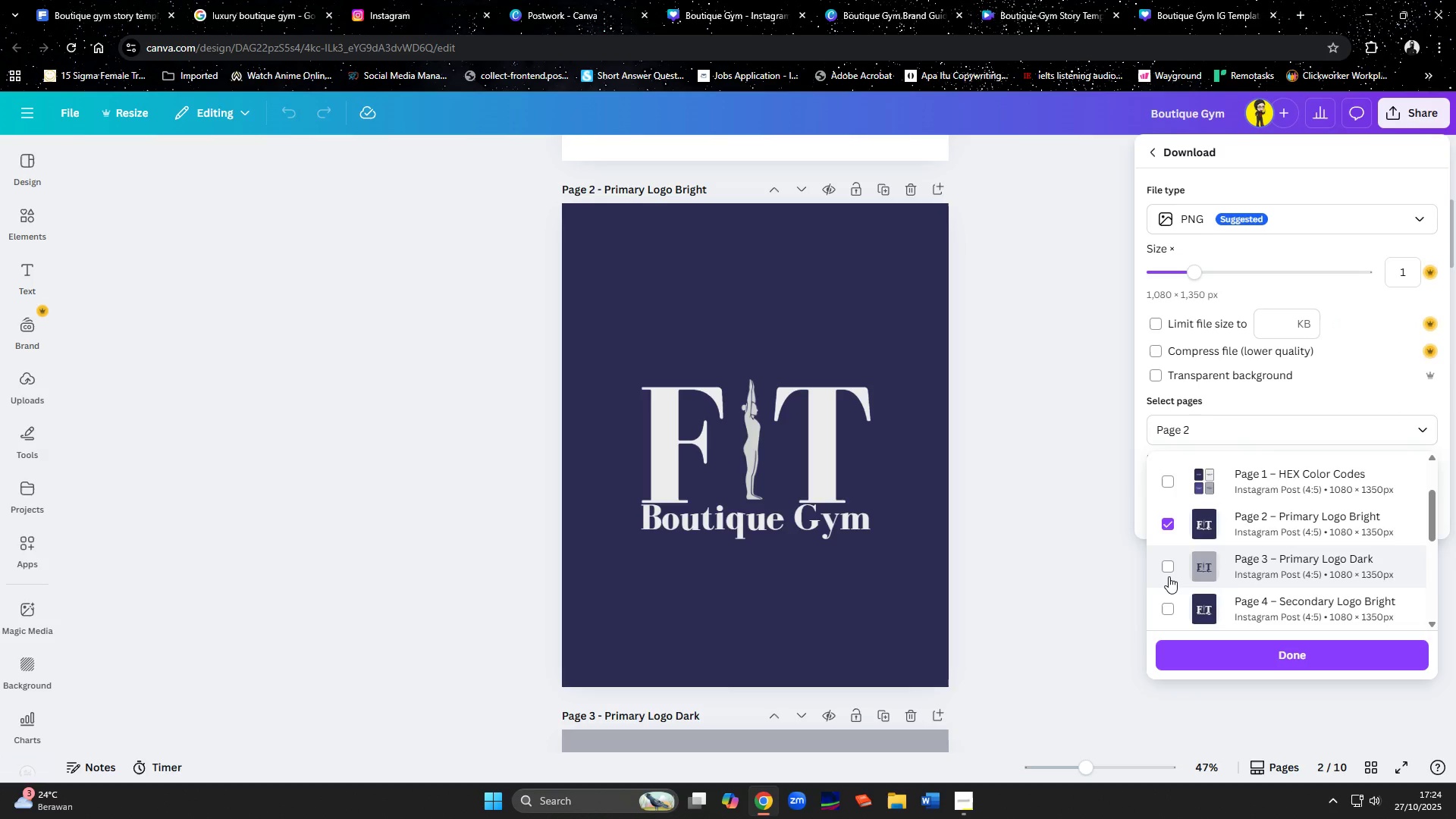 
left_click([1169, 571])
 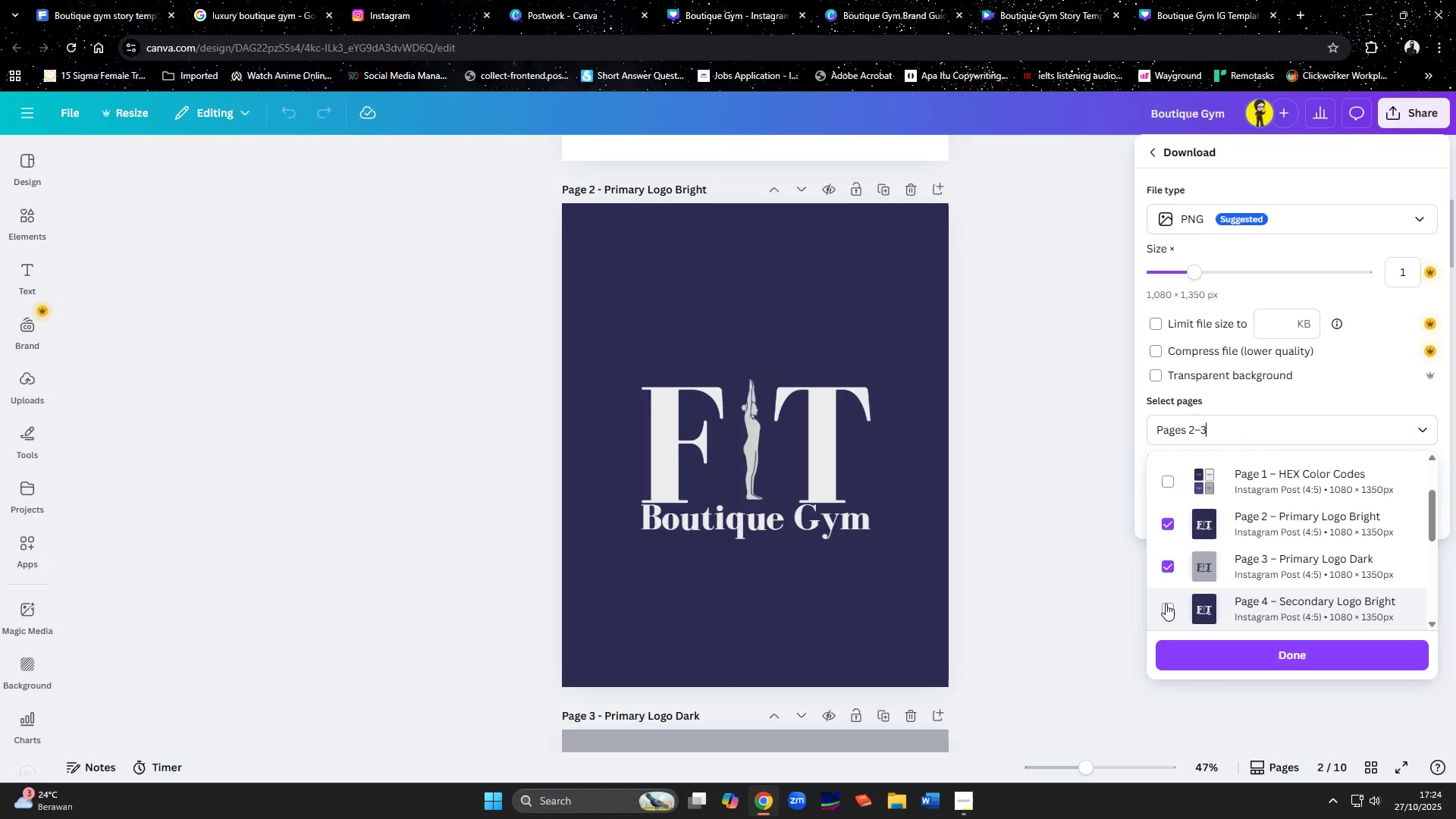 
left_click([1166, 604])
 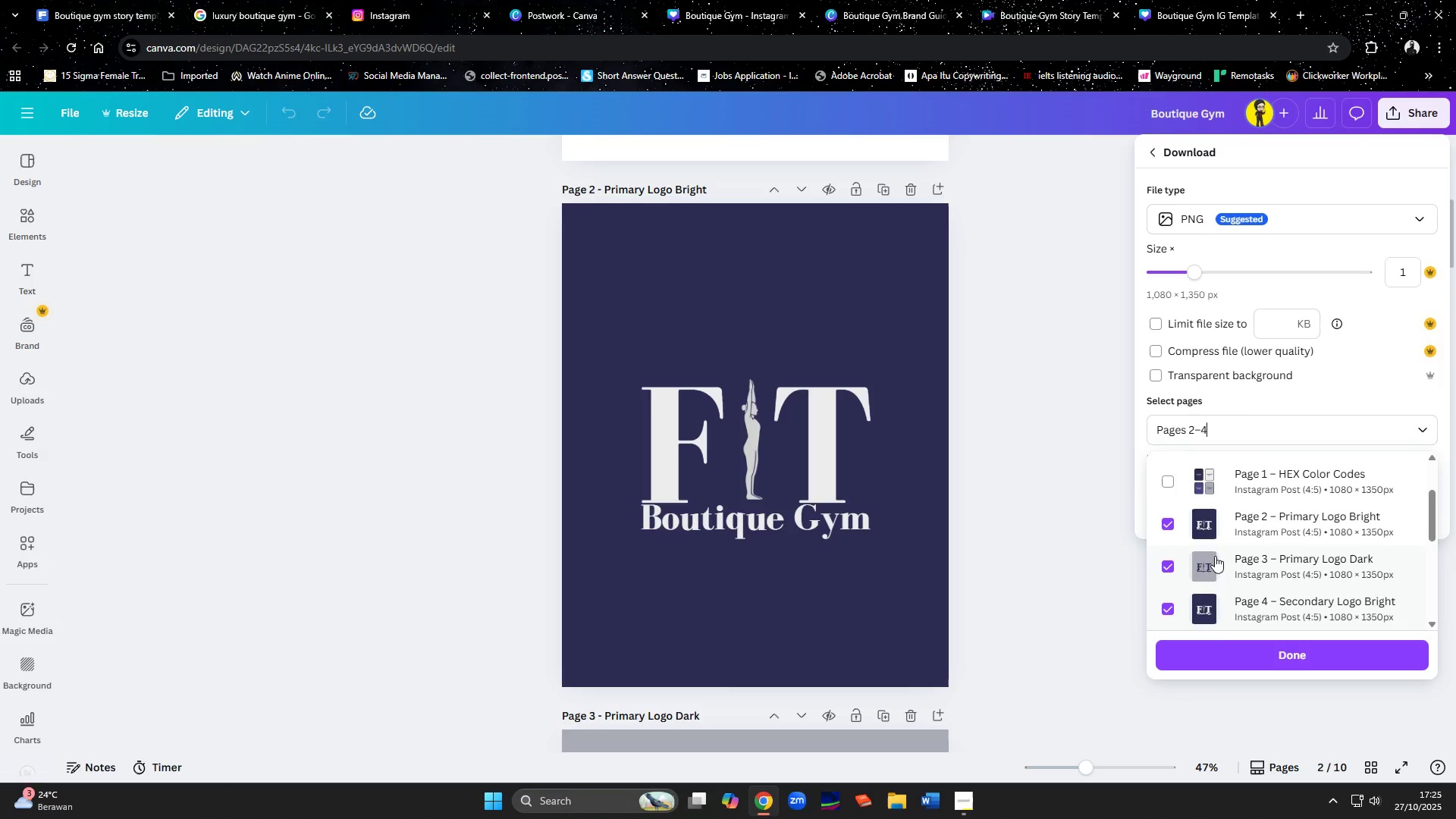 
scroll: coordinate [1215, 556], scroll_direction: down, amount: 2.0
 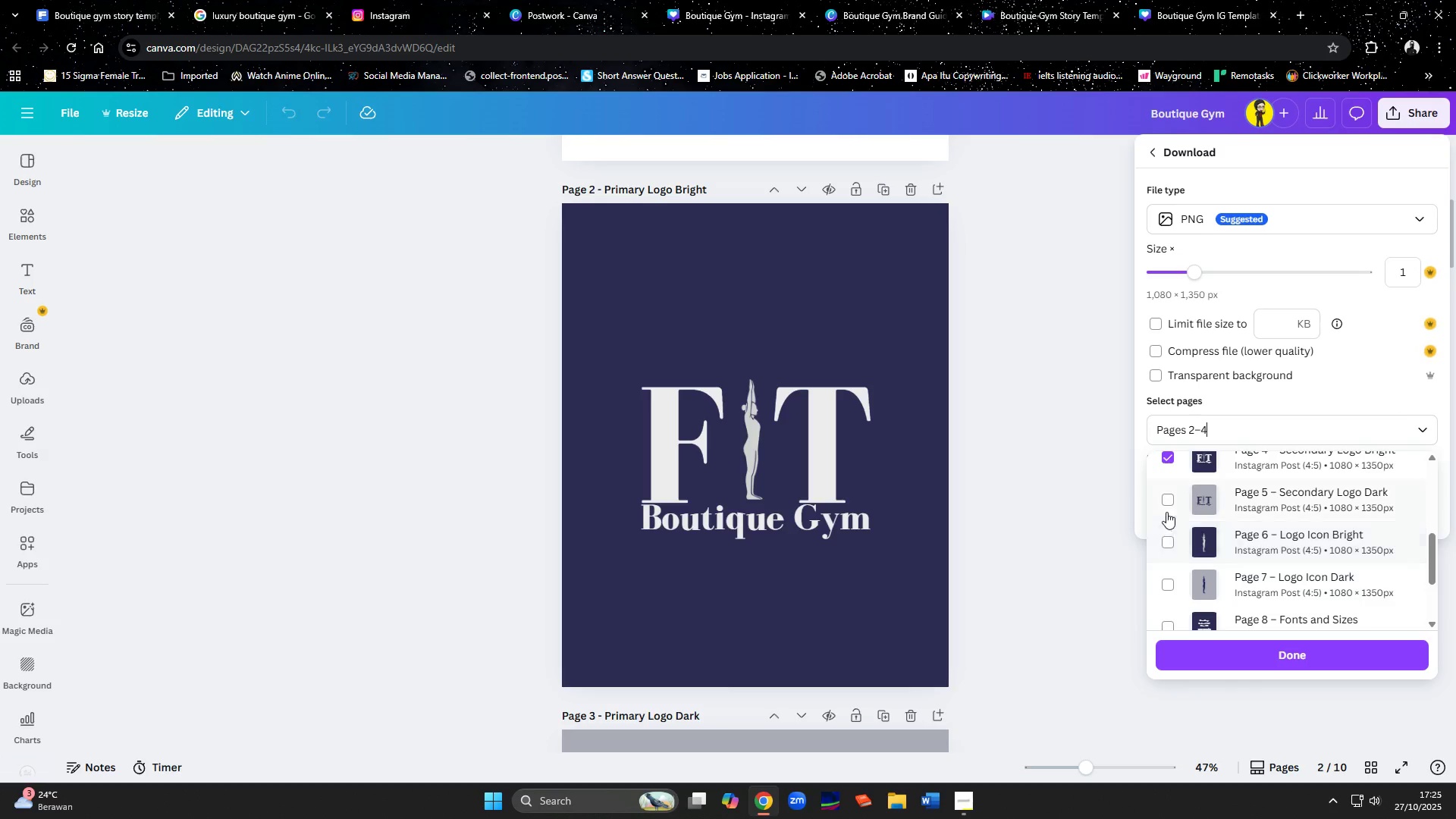 
left_click([1166, 505])
 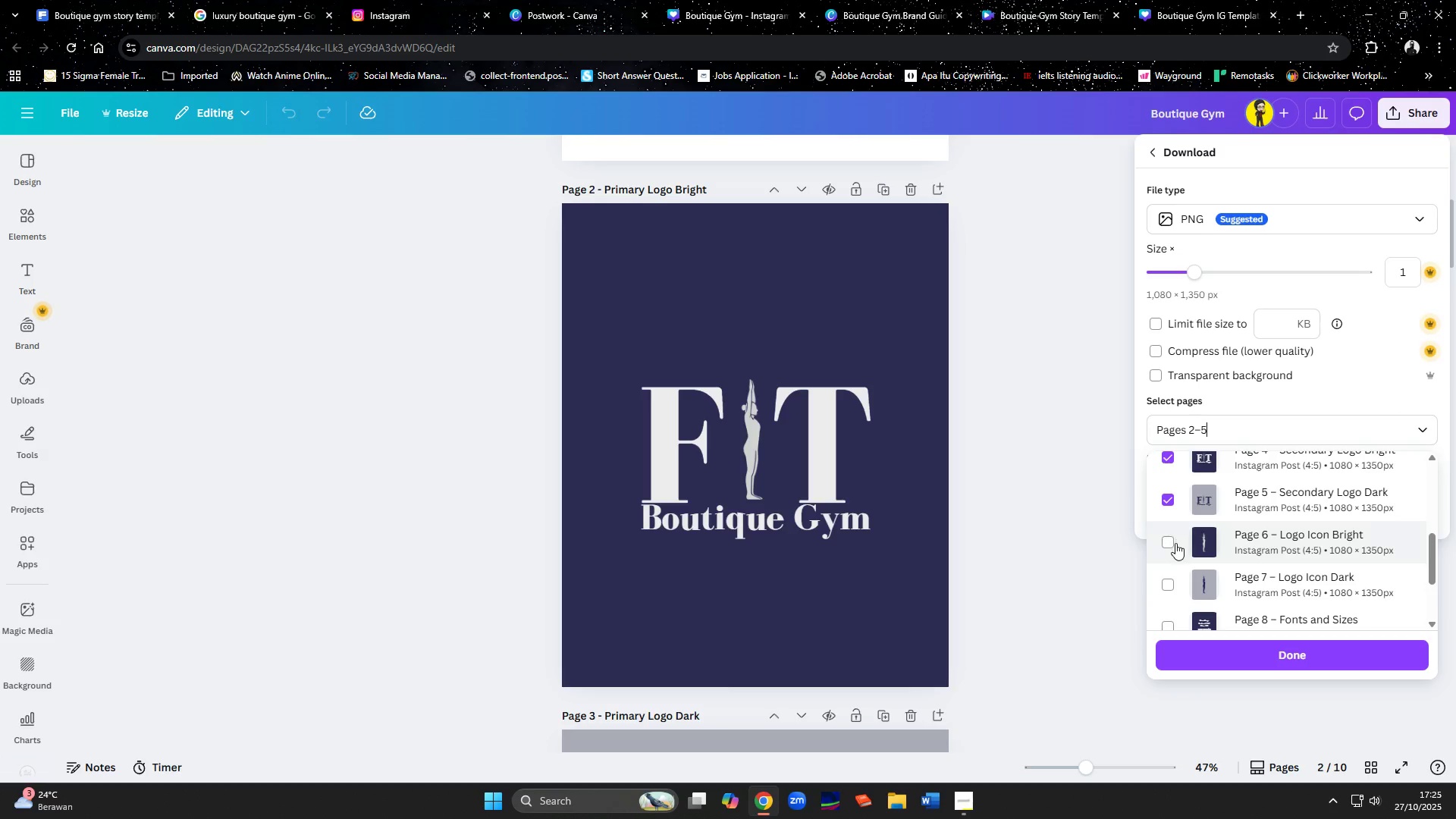 
left_click([1175, 543])
 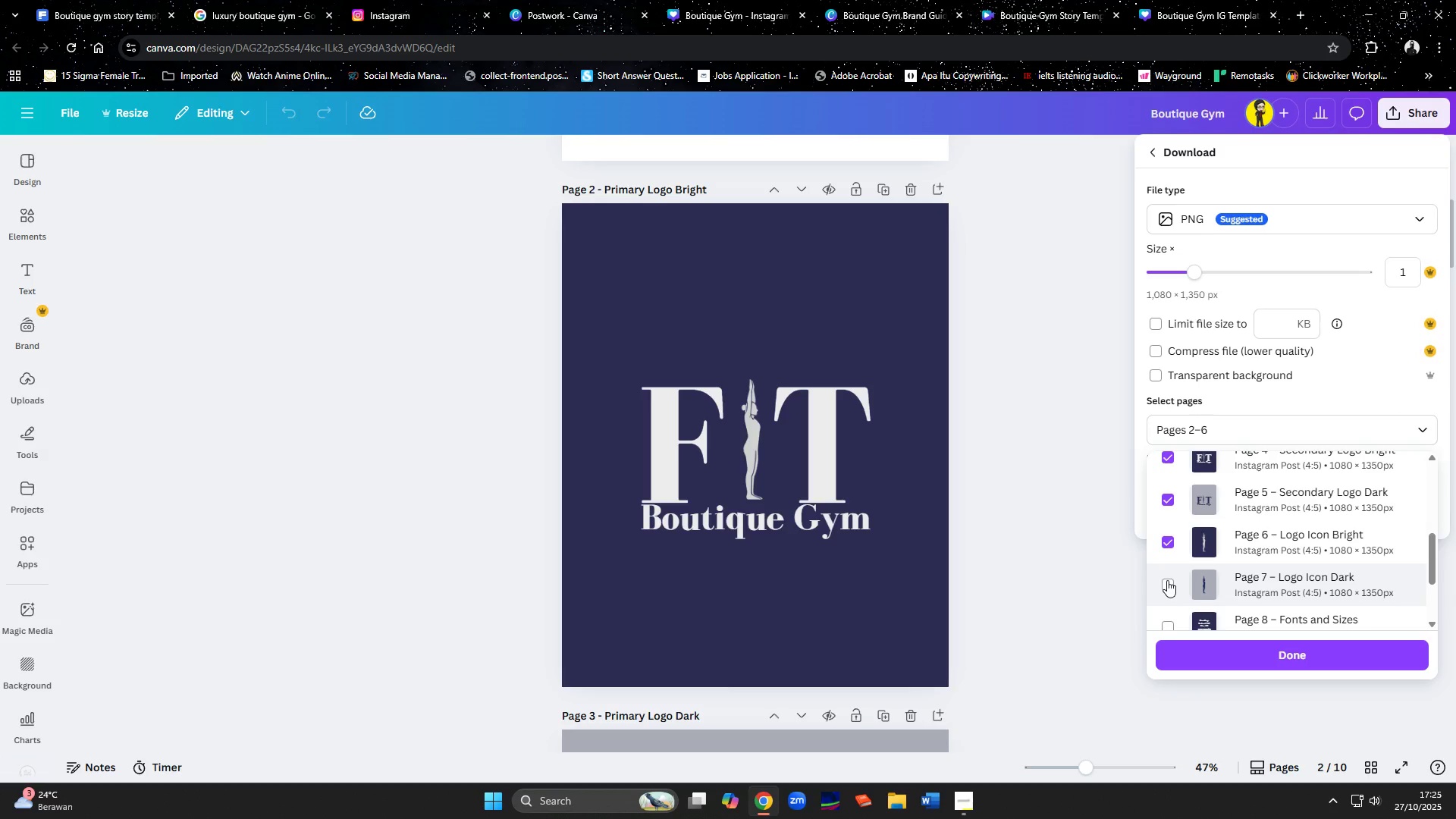 
left_click([1167, 580])
 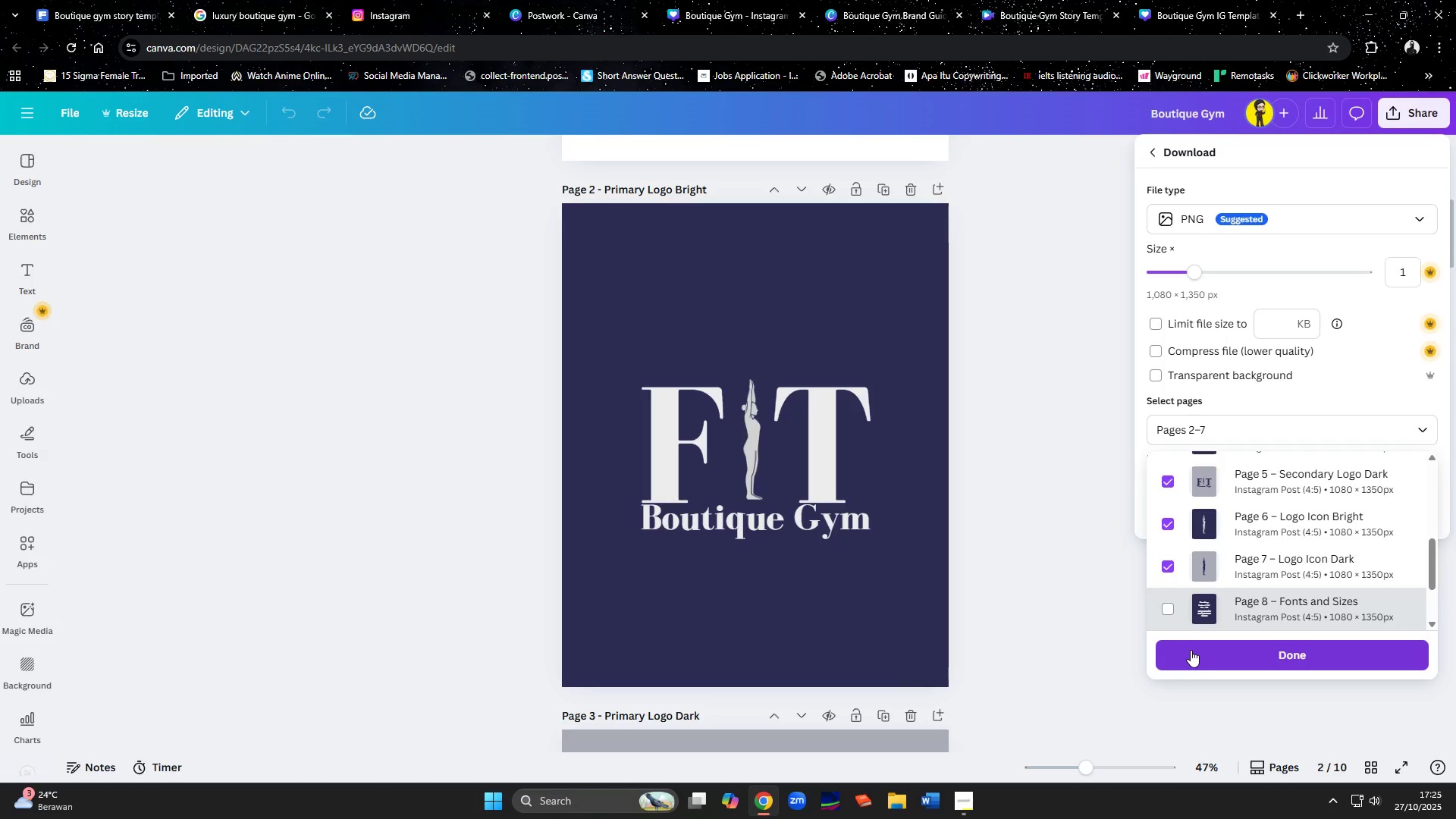 
left_click([1192, 657])
 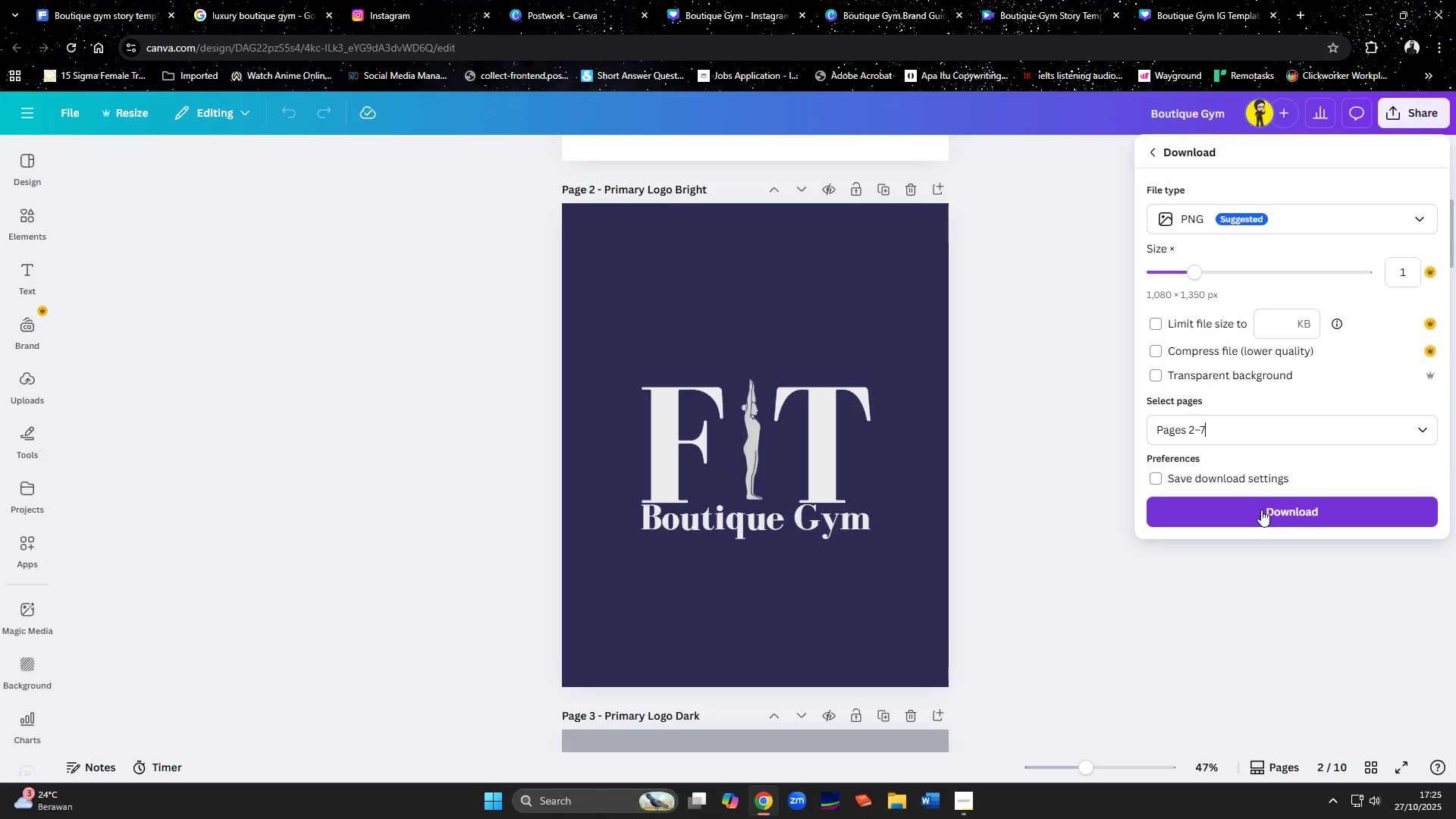 
left_click([1261, 510])